 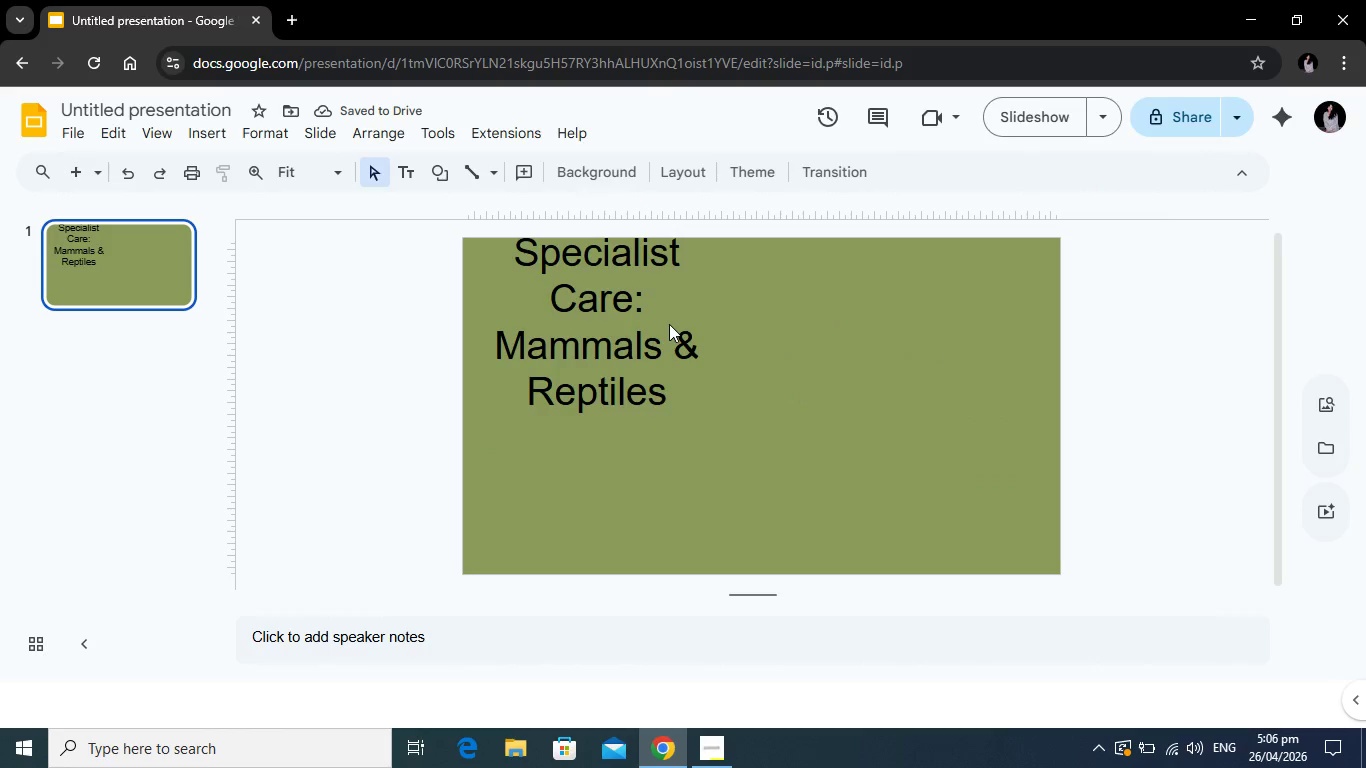 
left_click([641, 318])
 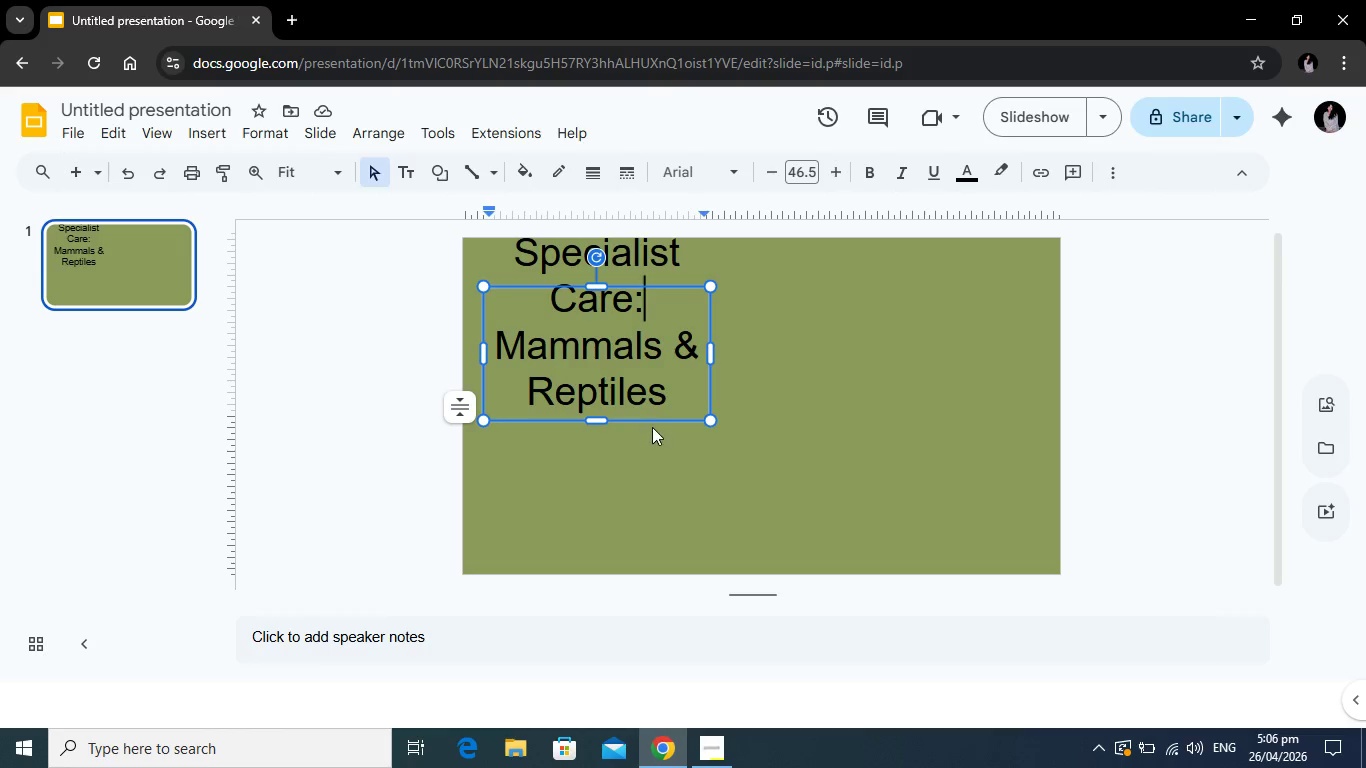 
left_click_drag(start_coordinate=[655, 422], to_coordinate=[657, 529])
 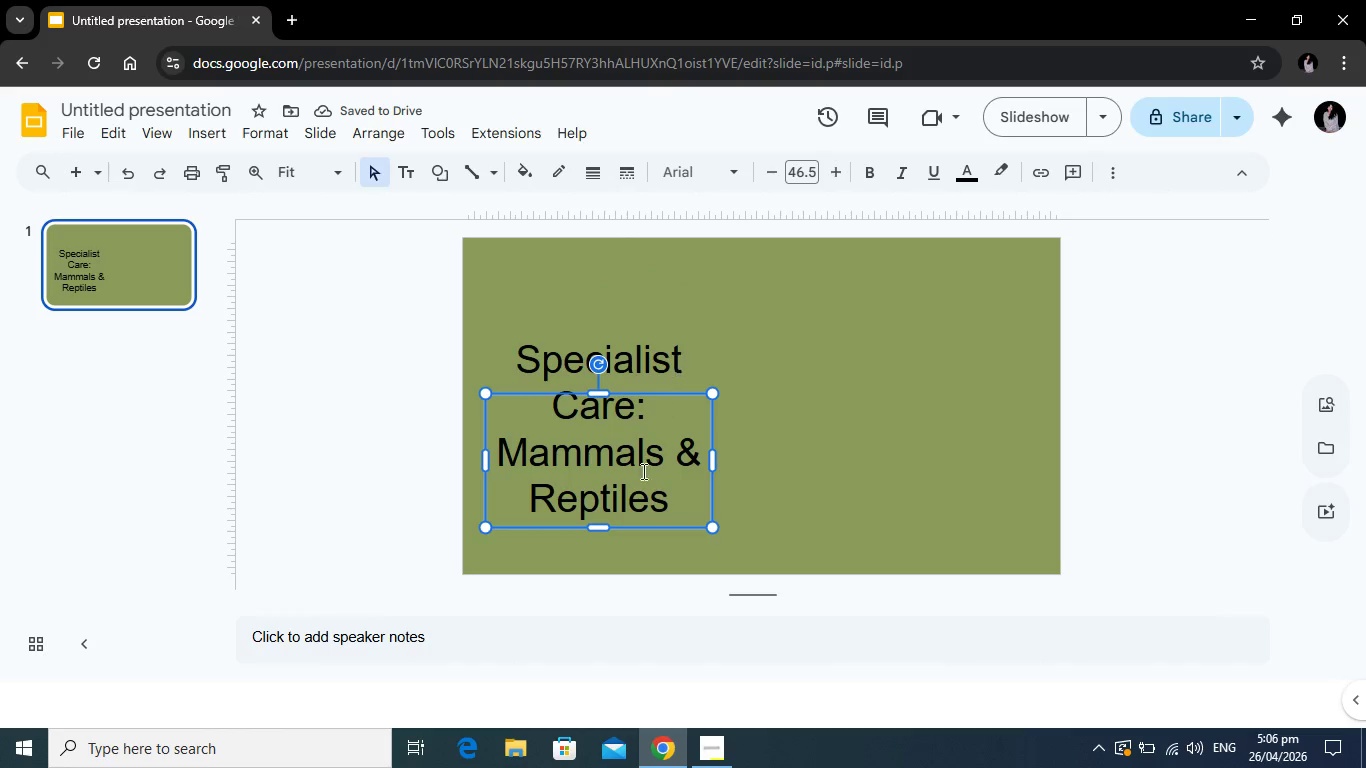 
left_click_drag(start_coordinate=[666, 527], to_coordinate=[669, 508])
 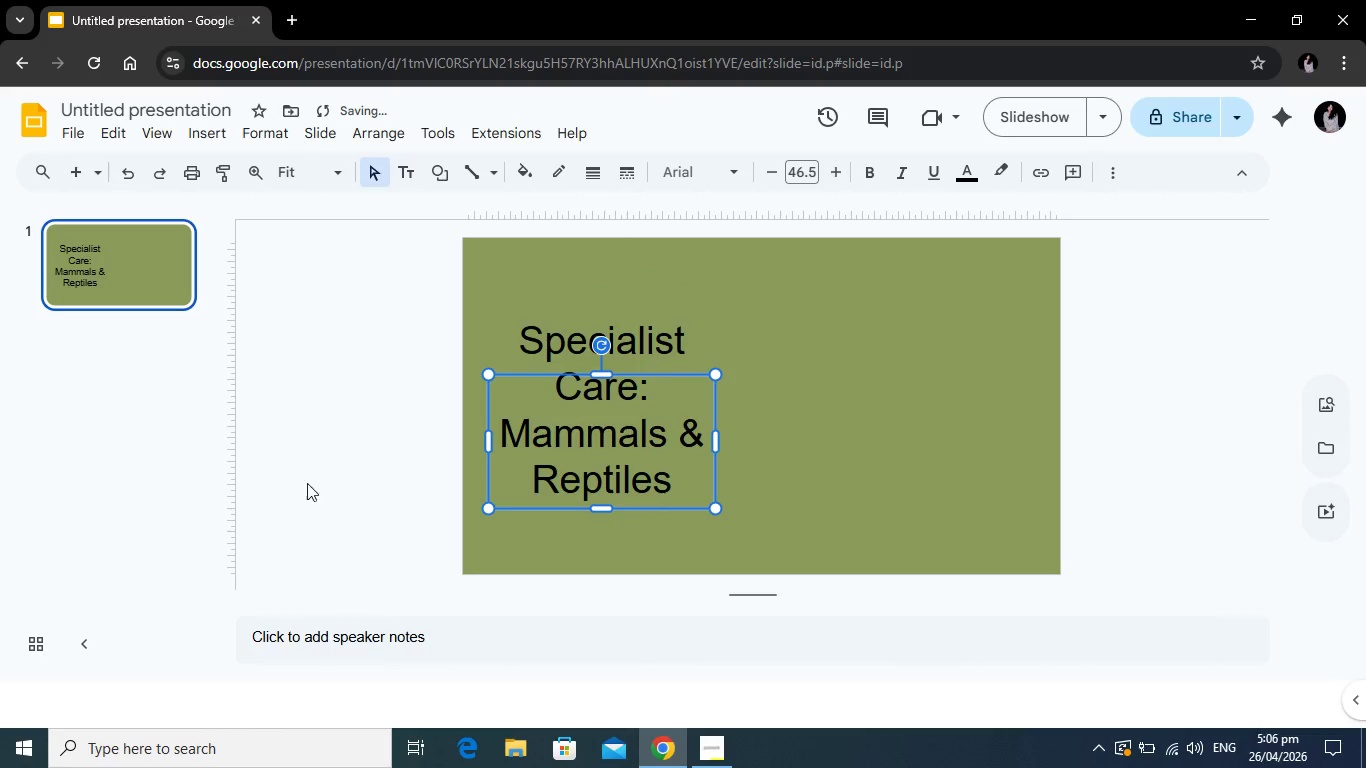 
left_click([317, 481])